 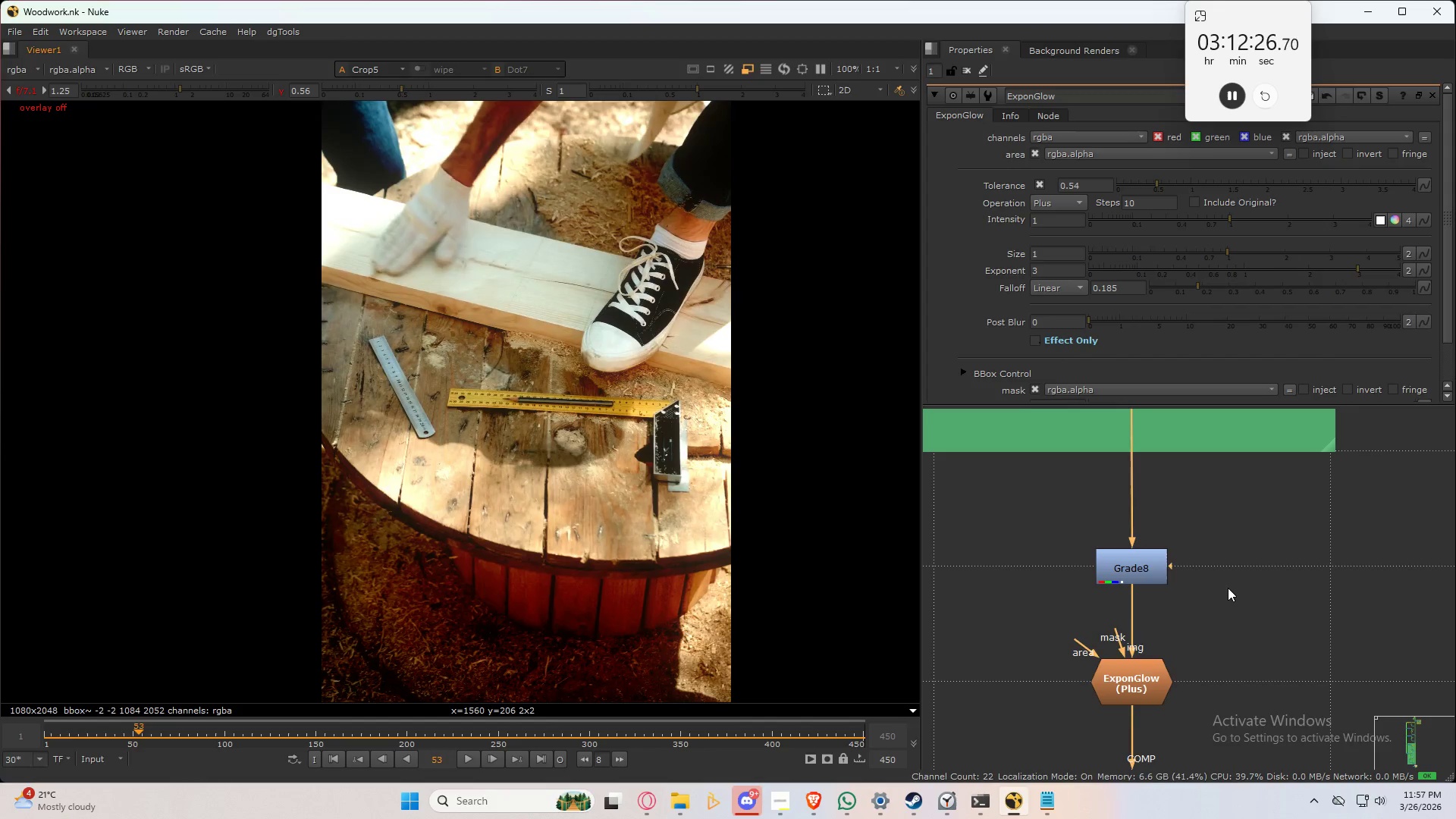 
scroll: coordinate [1263, 520], scroll_direction: down, amount: 3.0
 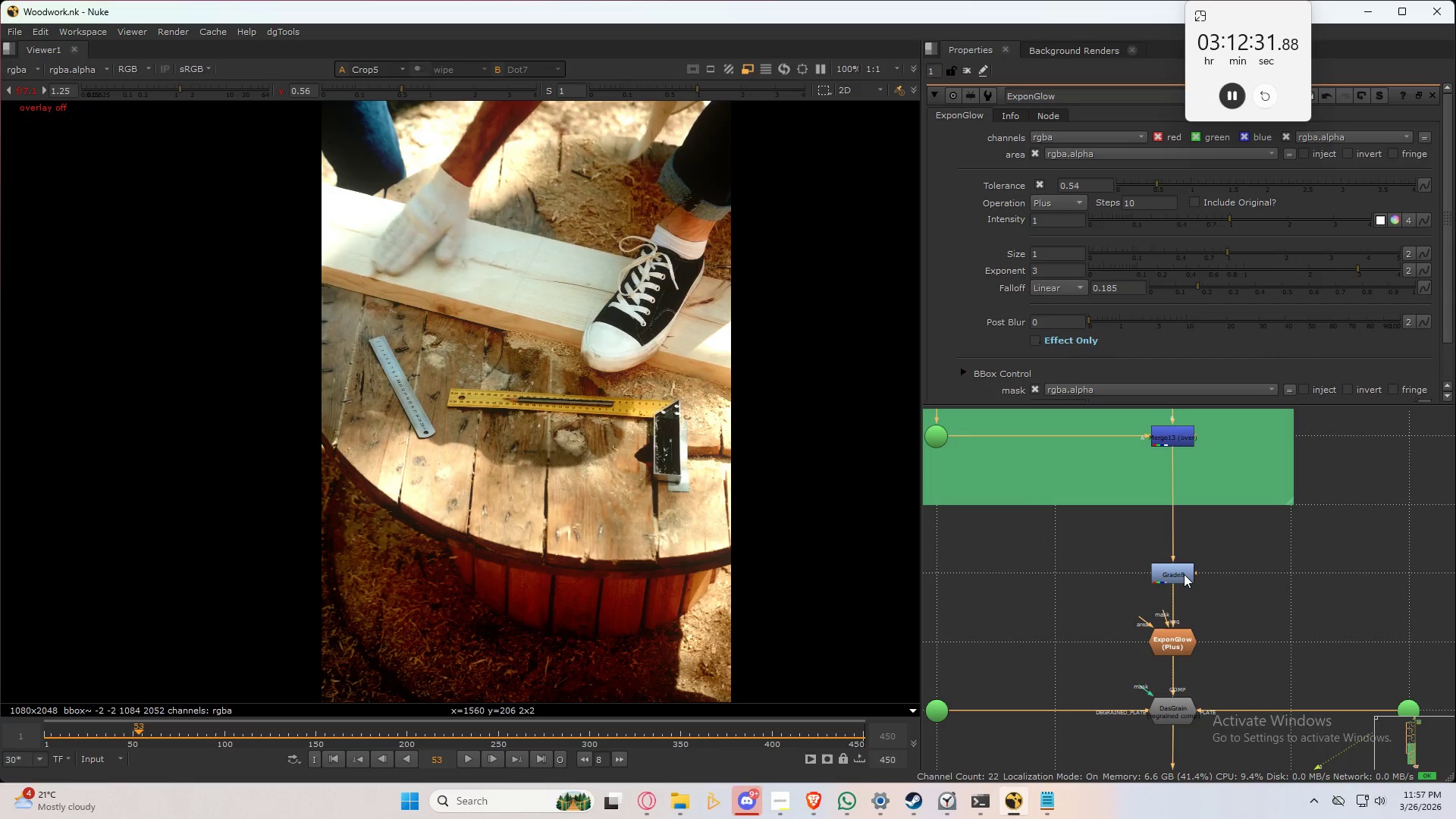 
double_click([1181, 573])
 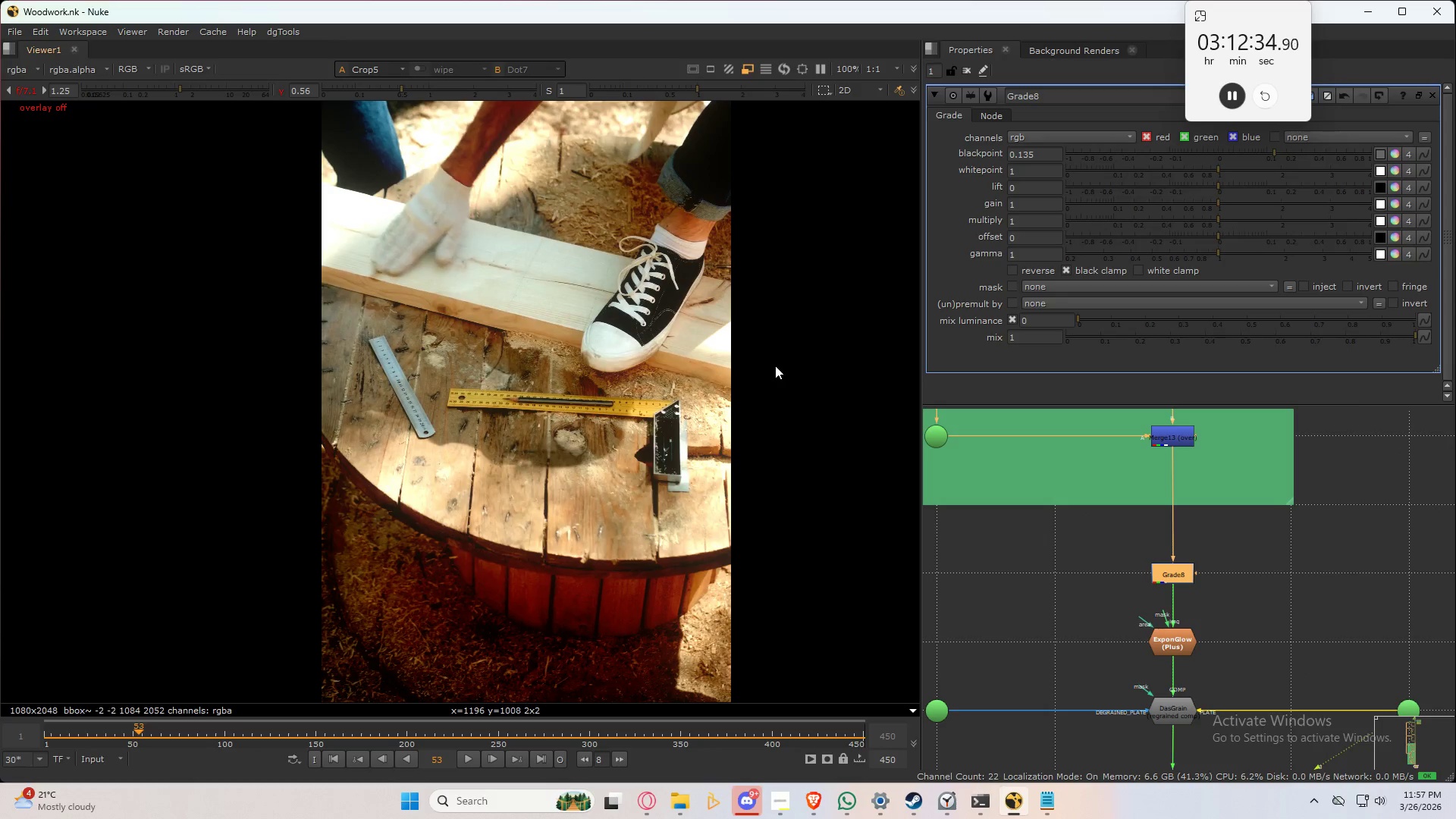 
key(Alt+Tab)
 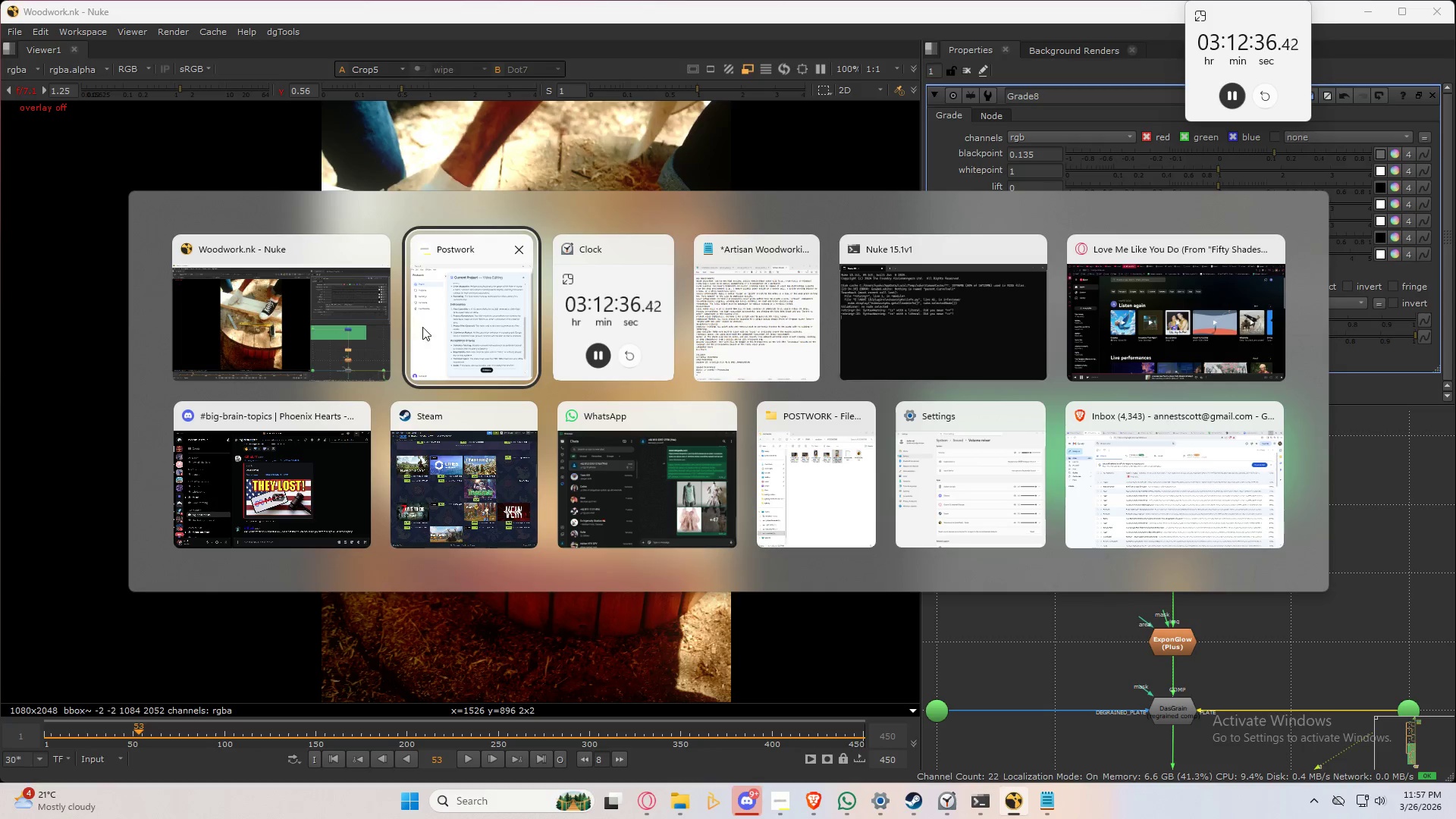 
left_click([474, 301])